 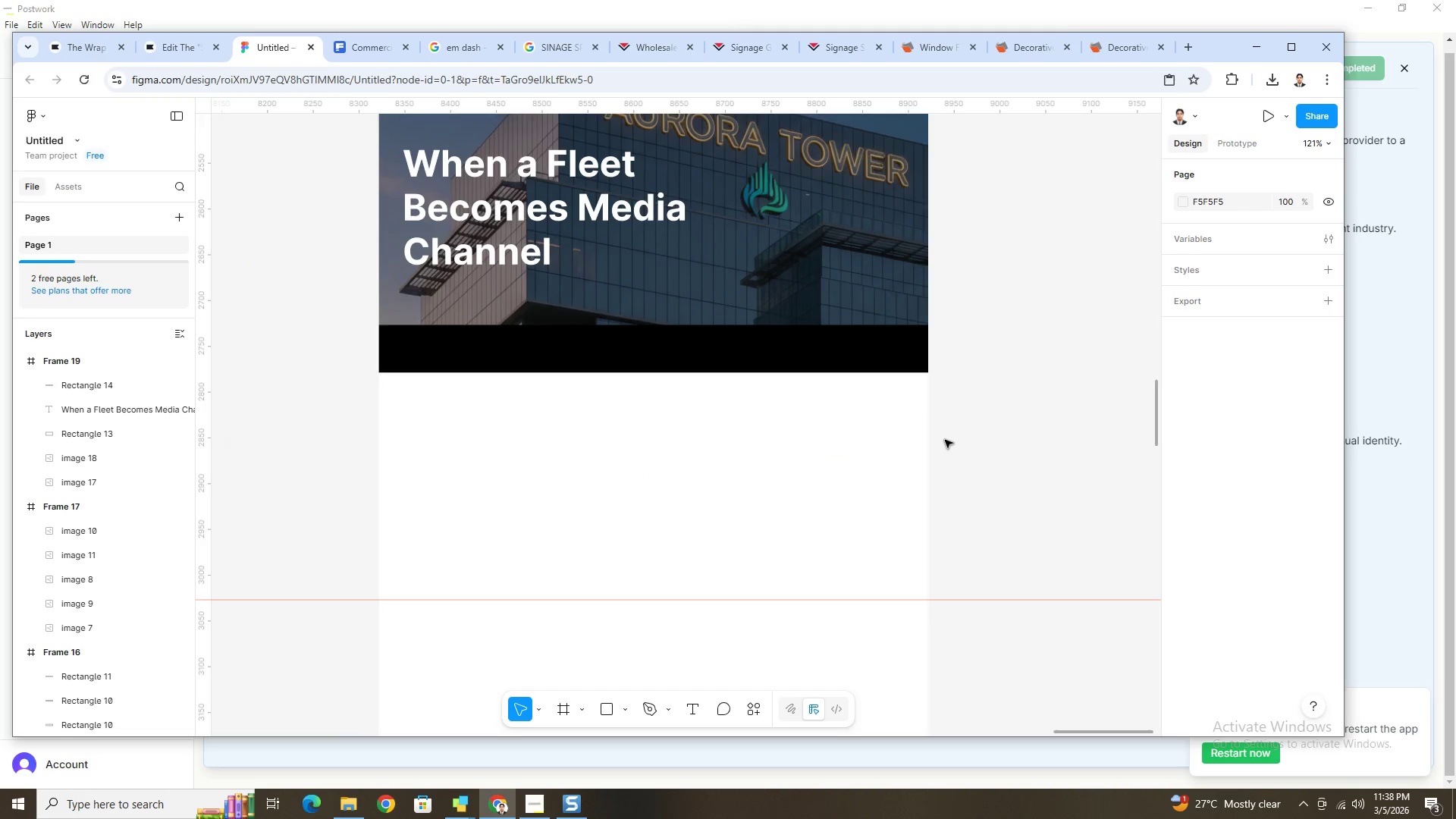 
scroll: coordinate [810, 475], scroll_direction: down, amount: 3.0
 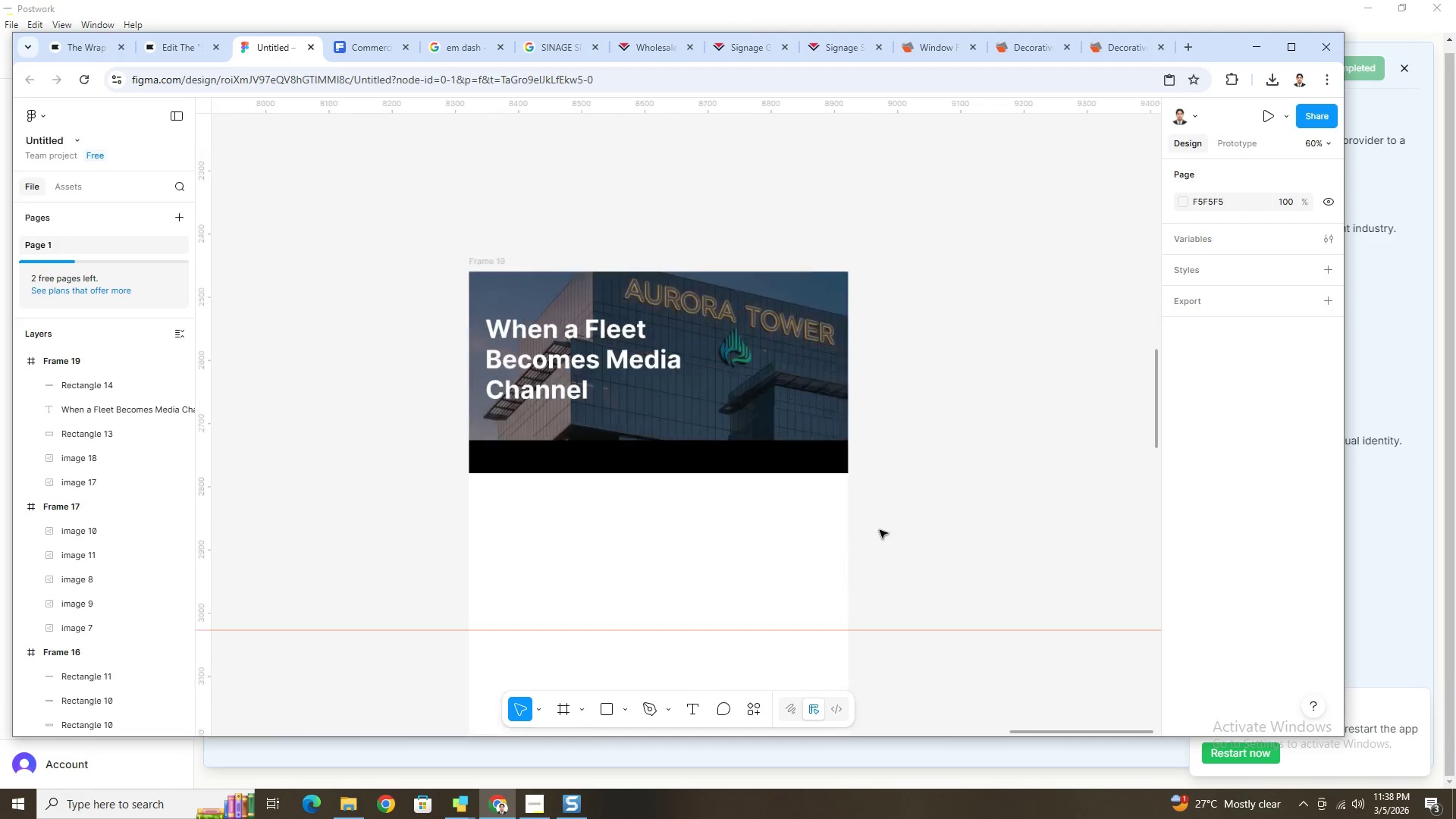 
scroll: coordinate [880, 530], scroll_direction: up, amount: 5.0
 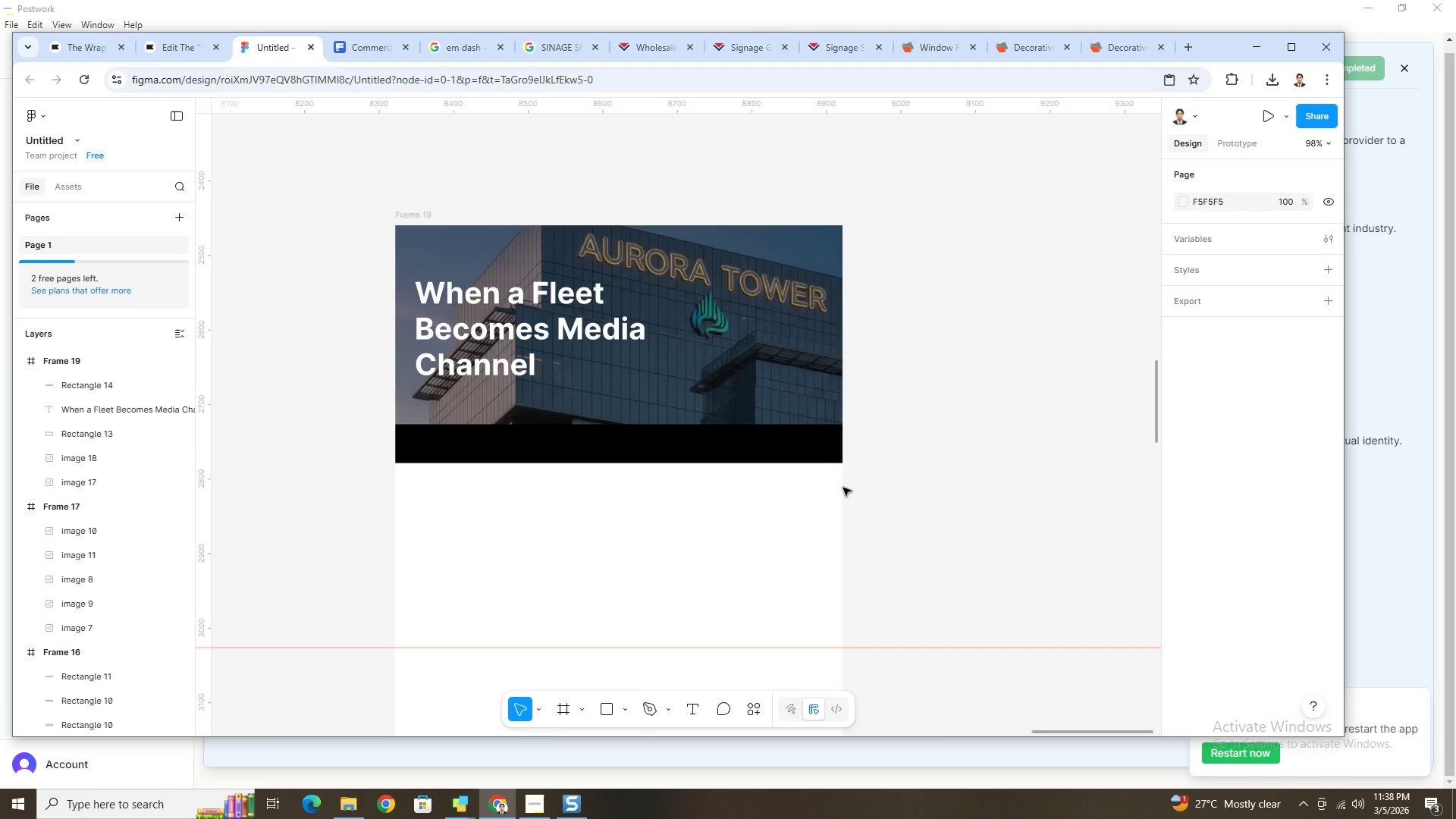 
hold_key(key=ControlLeft, duration=1.52)
scroll: coordinate [843, 486], scroll_direction: down, amount: 7.0
 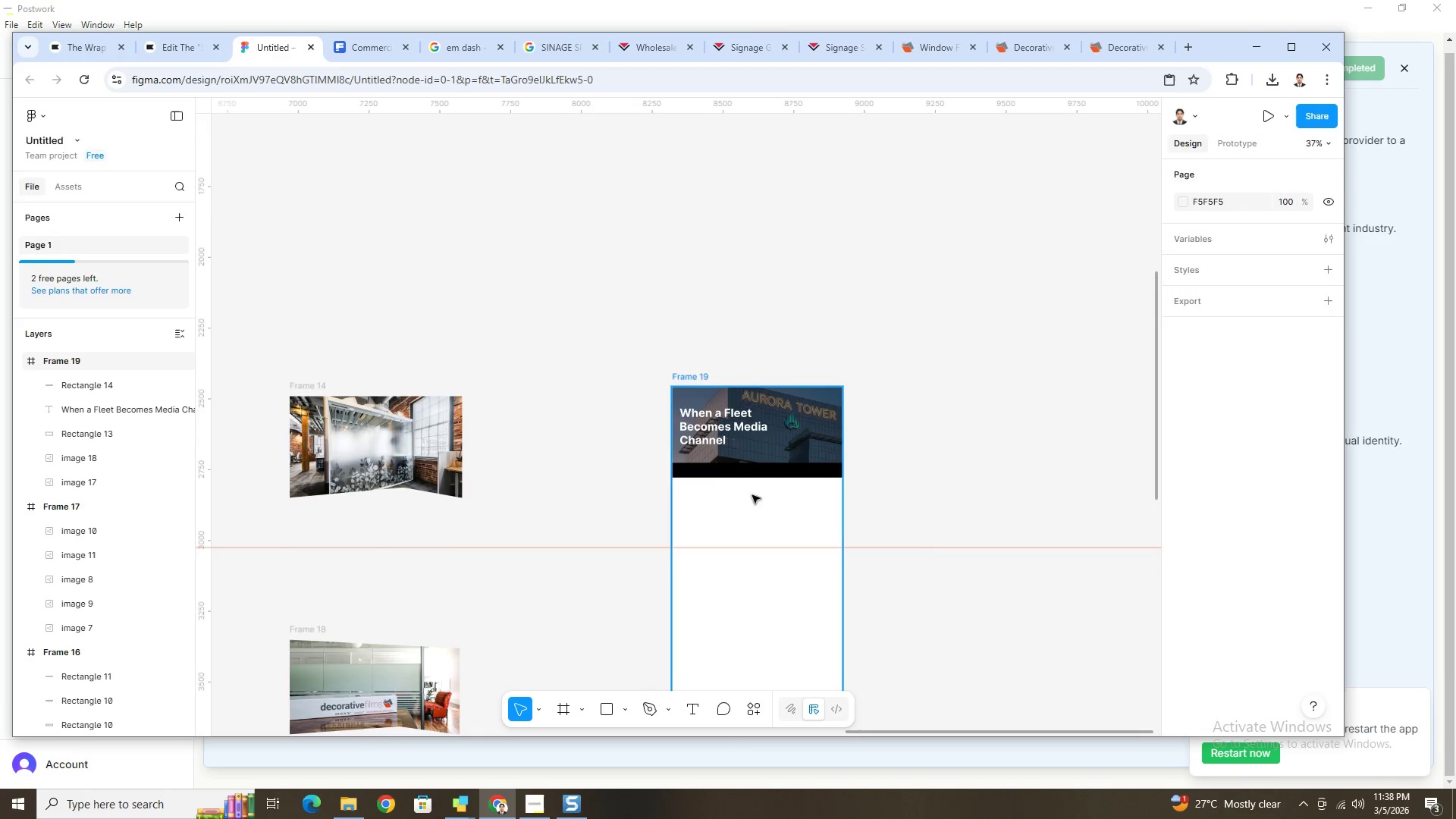 
hold_key(key=ControlLeft, duration=1.52)
hold_key(key=ControlLeft, duration=0.31)
scroll: coordinate [806, 468], scroll_direction: up, amount: 5.0
 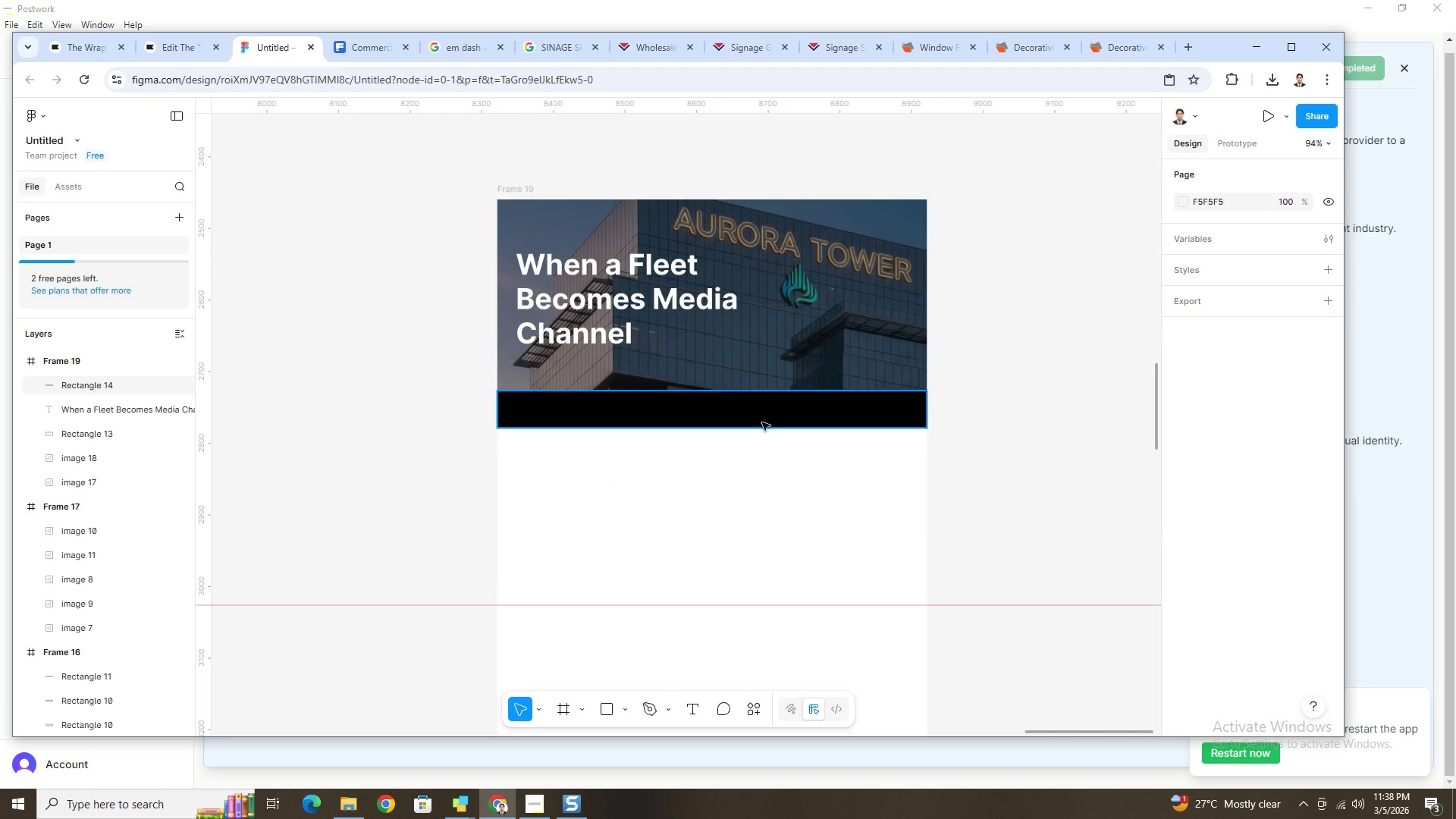 
left_click([761, 406])
 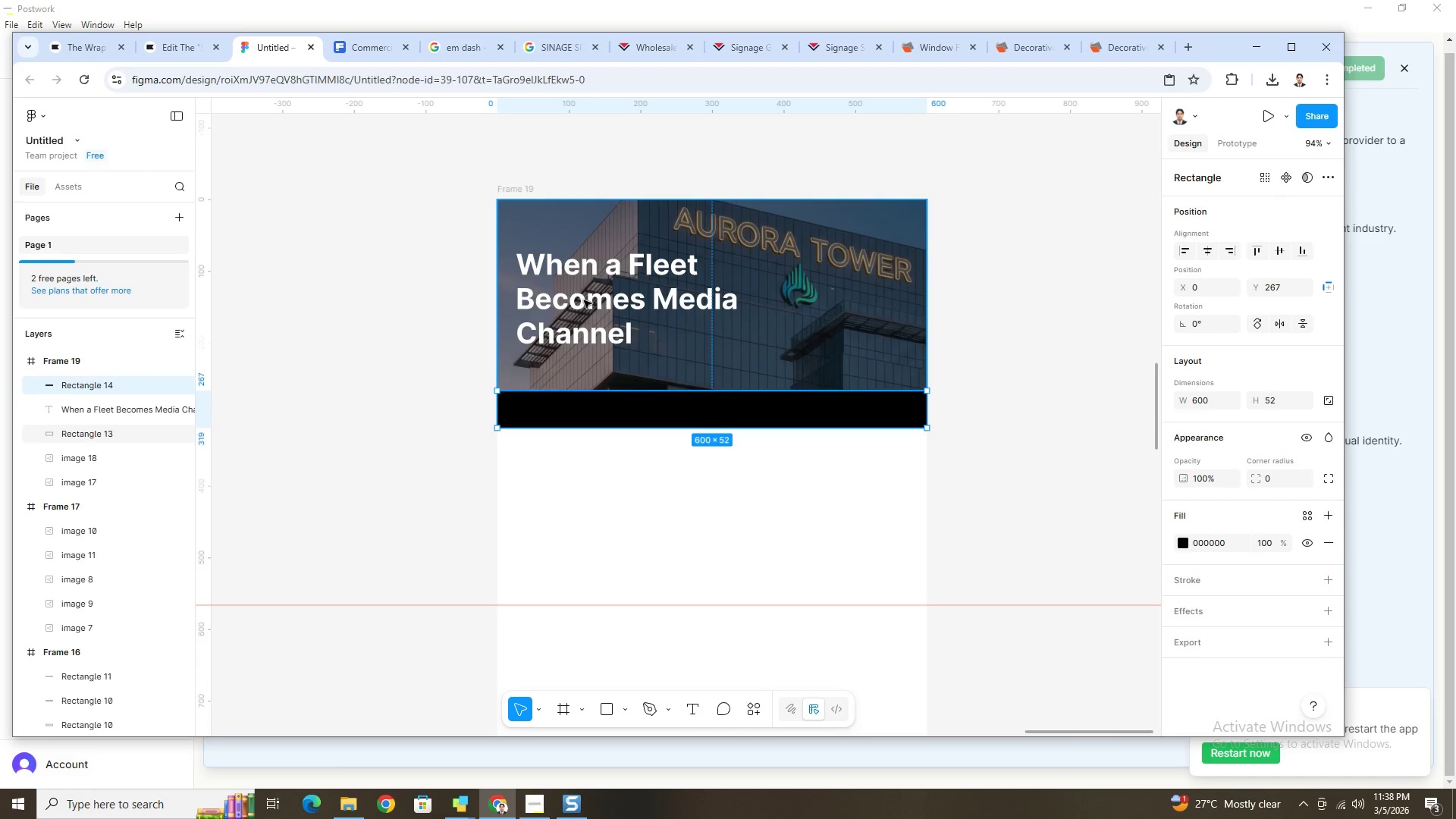 
left_click([579, 294])
 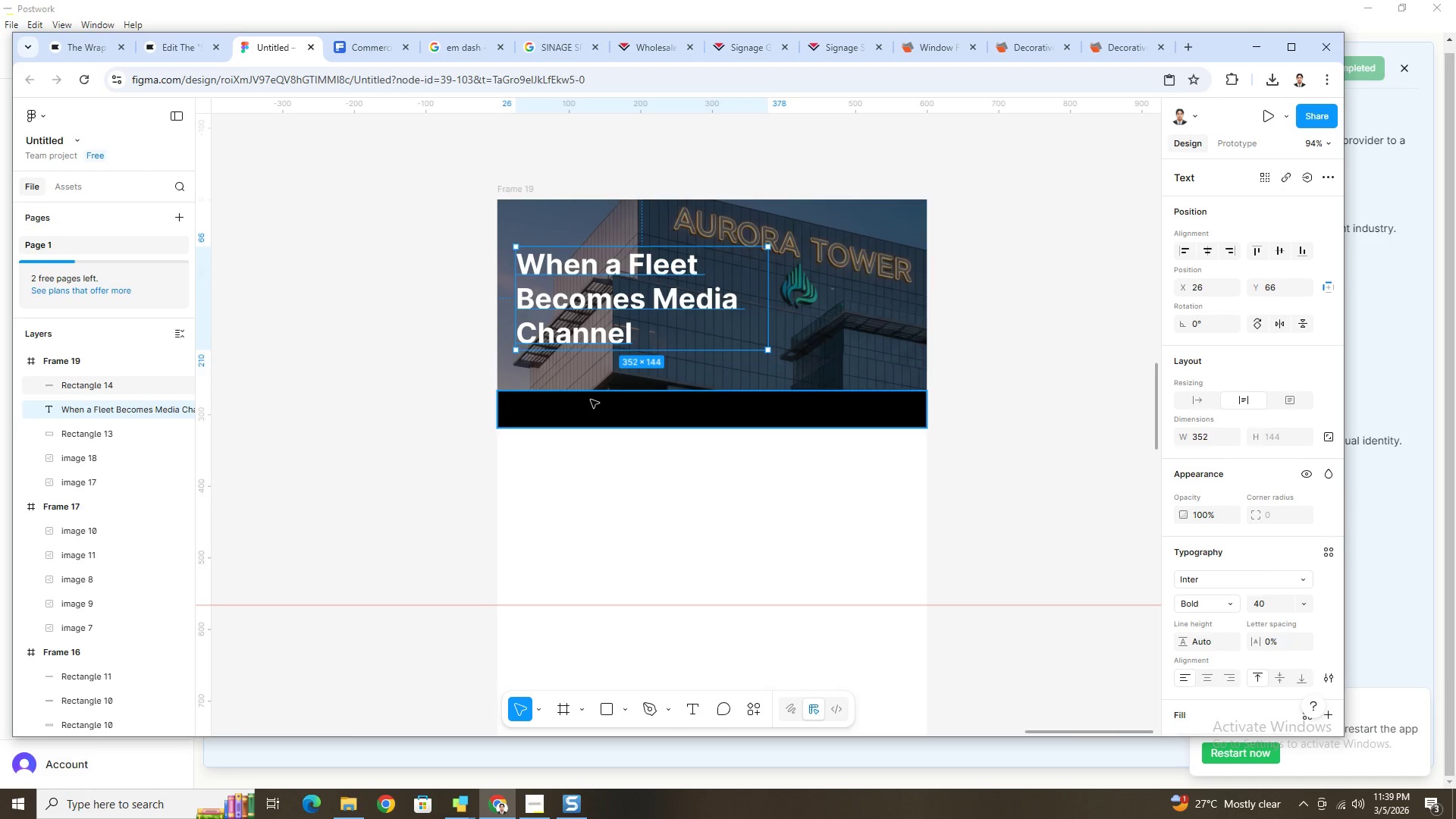 
wait(21.31)
 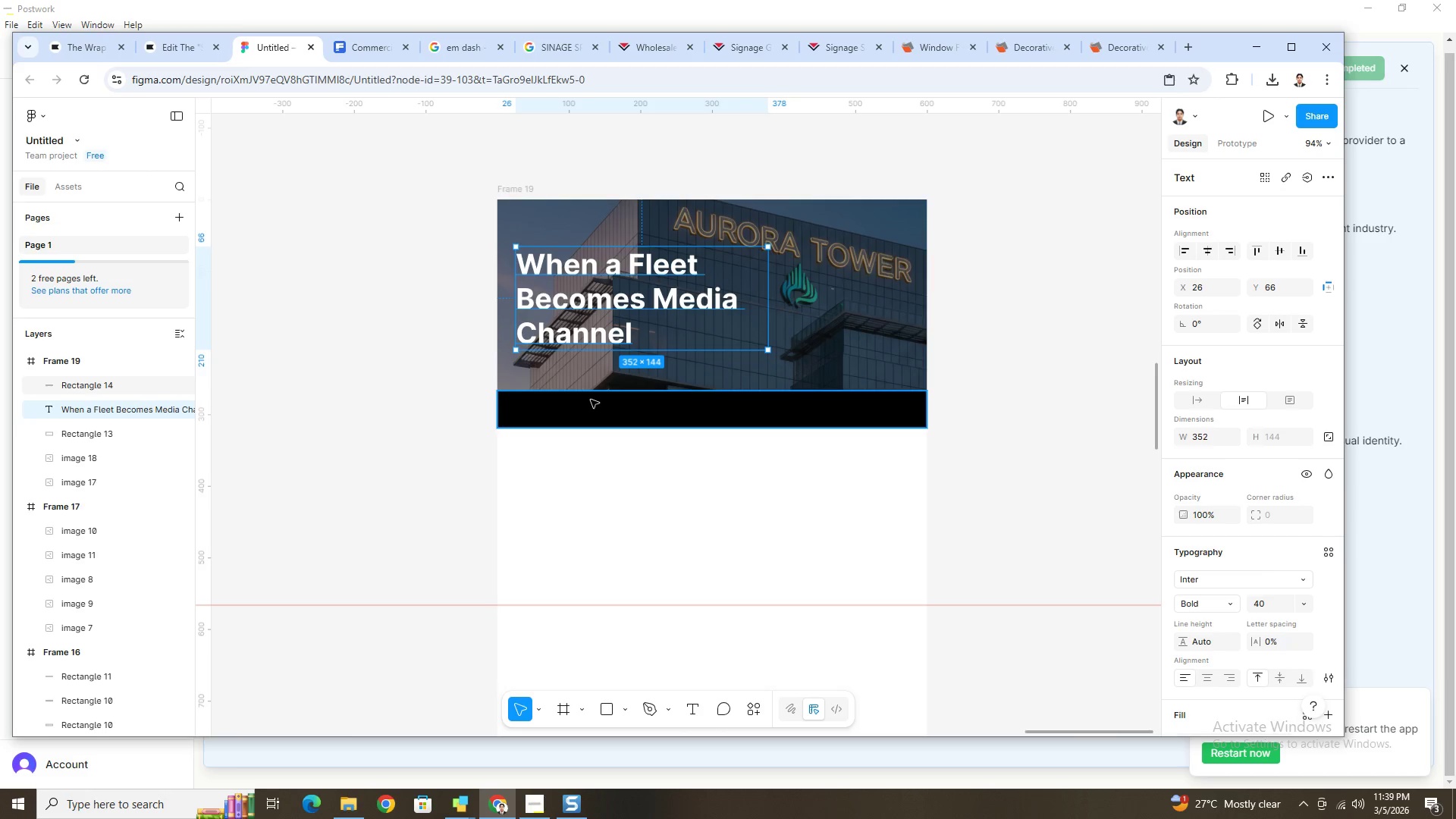 
scroll: coordinate [641, 403], scroll_direction: down, amount: 1.0
 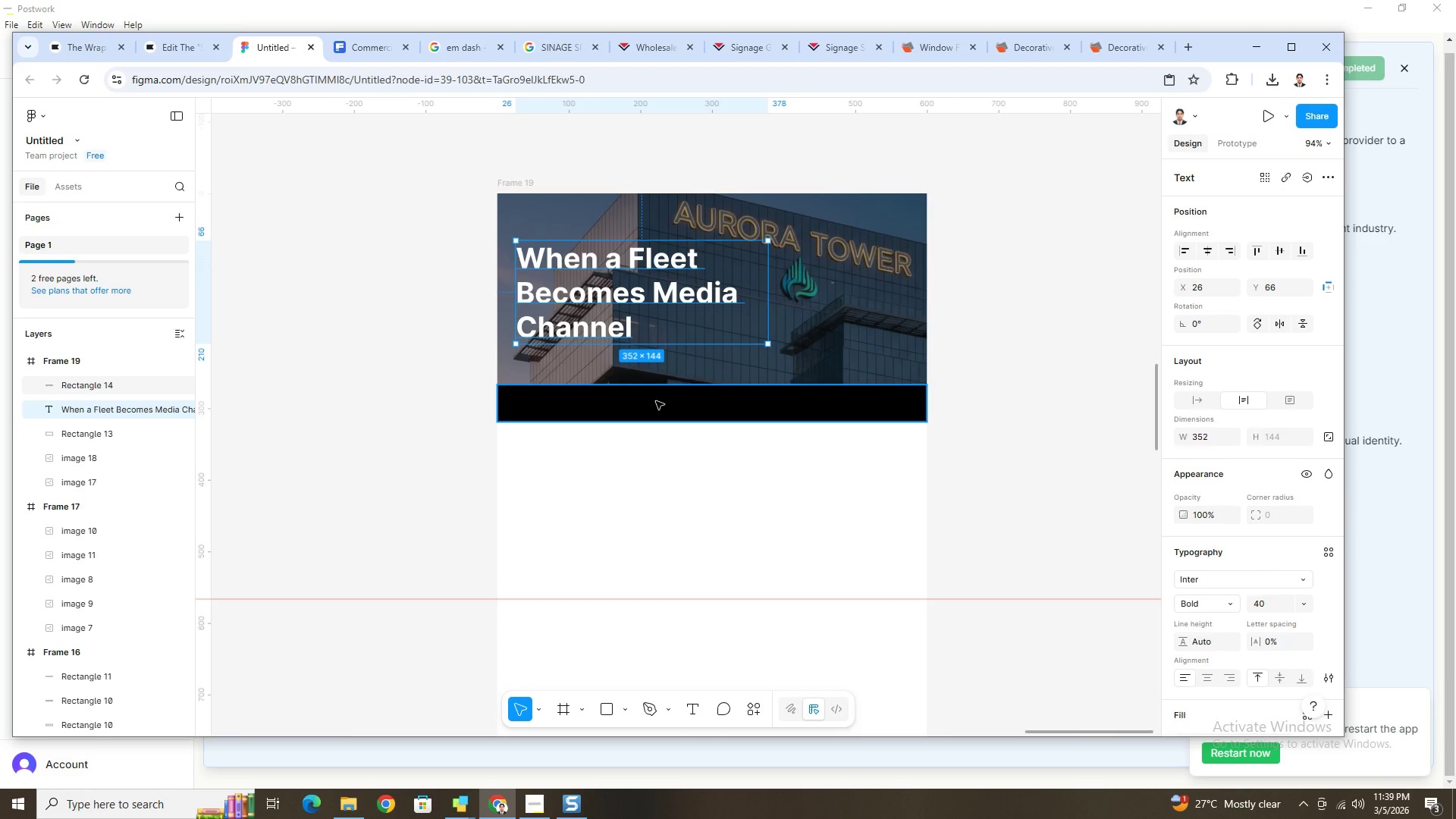 
wait(14.38)
 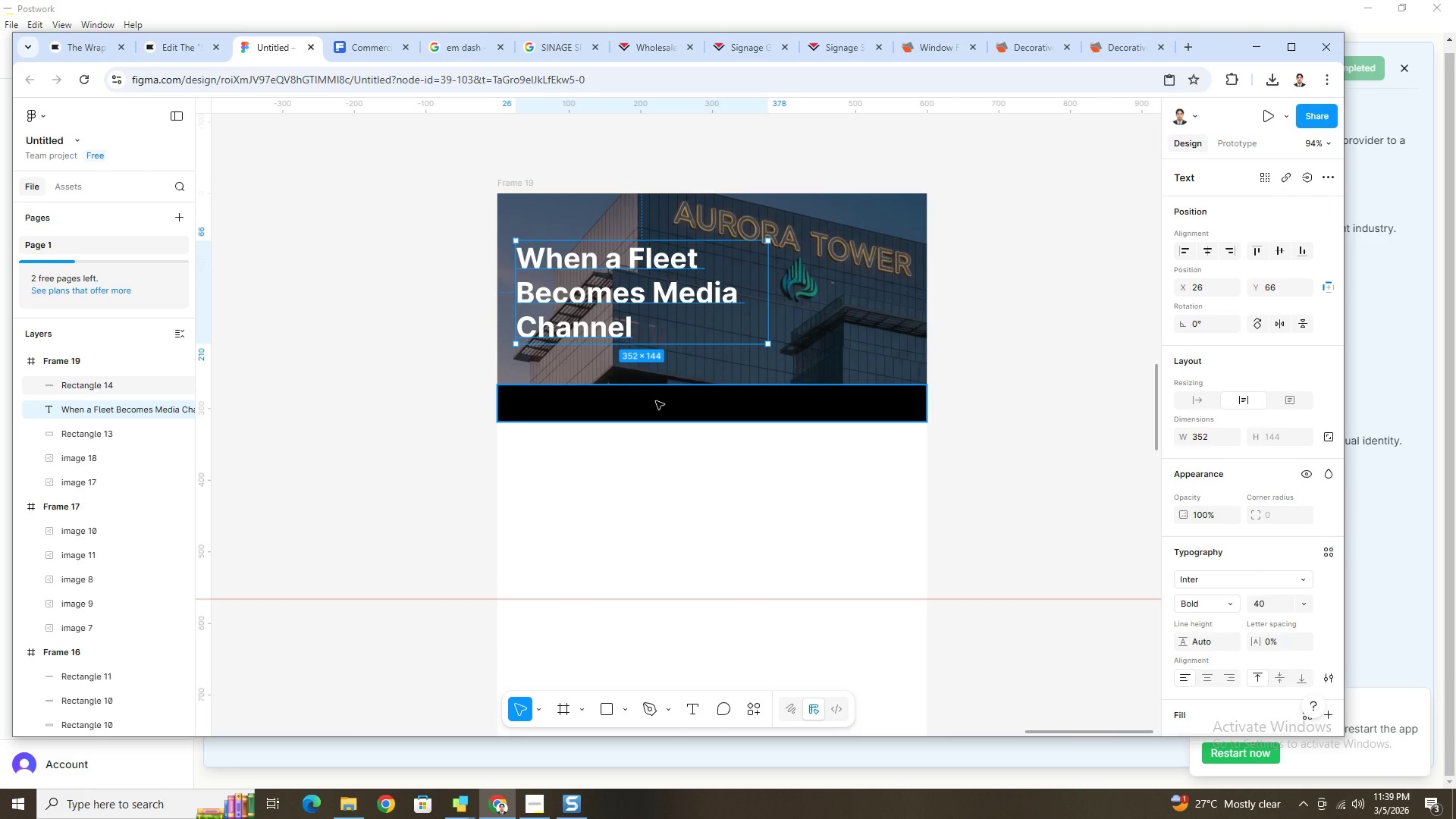 
key(Alt+AltLeft)
 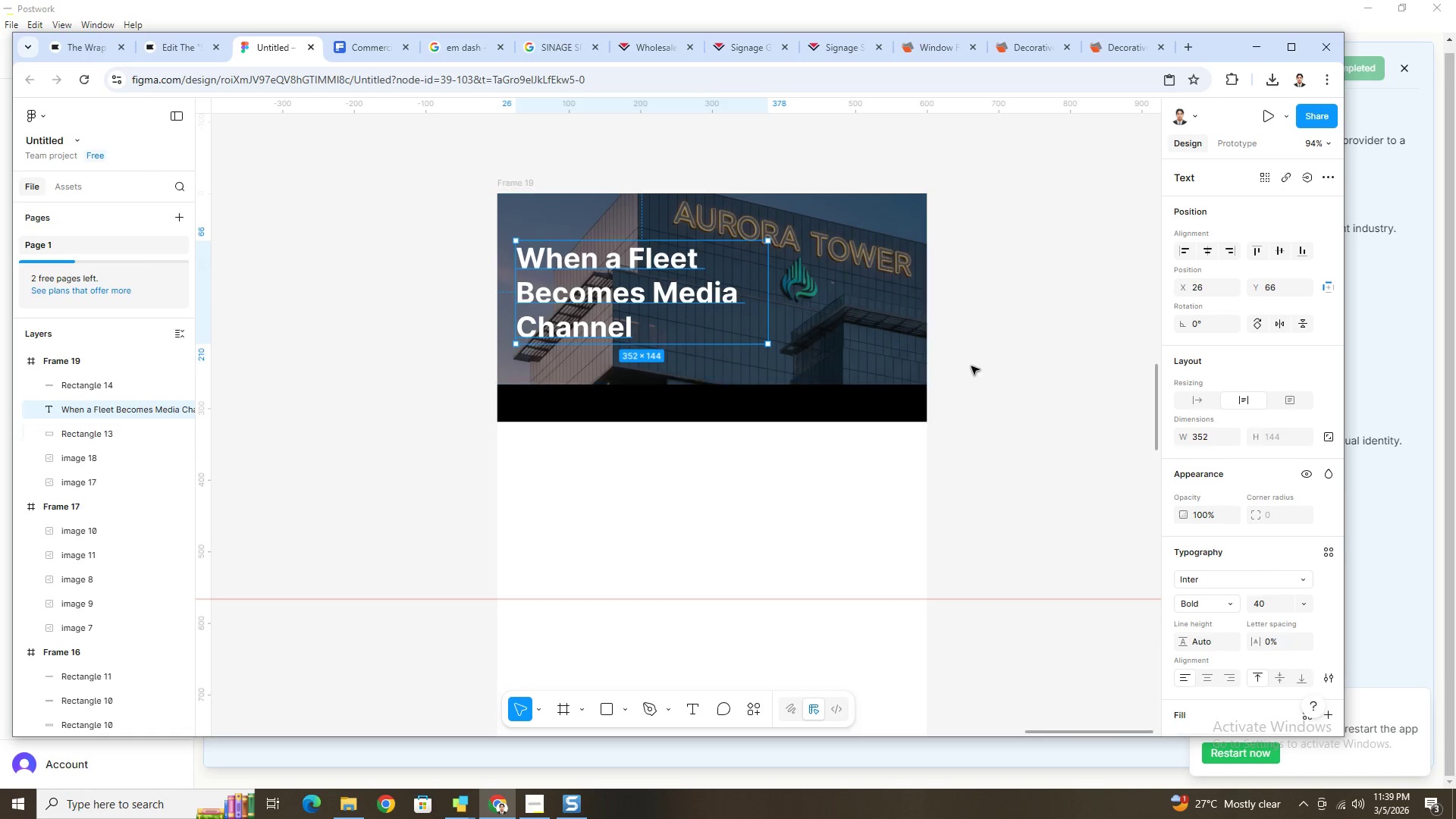 
key(Alt+Tab)